 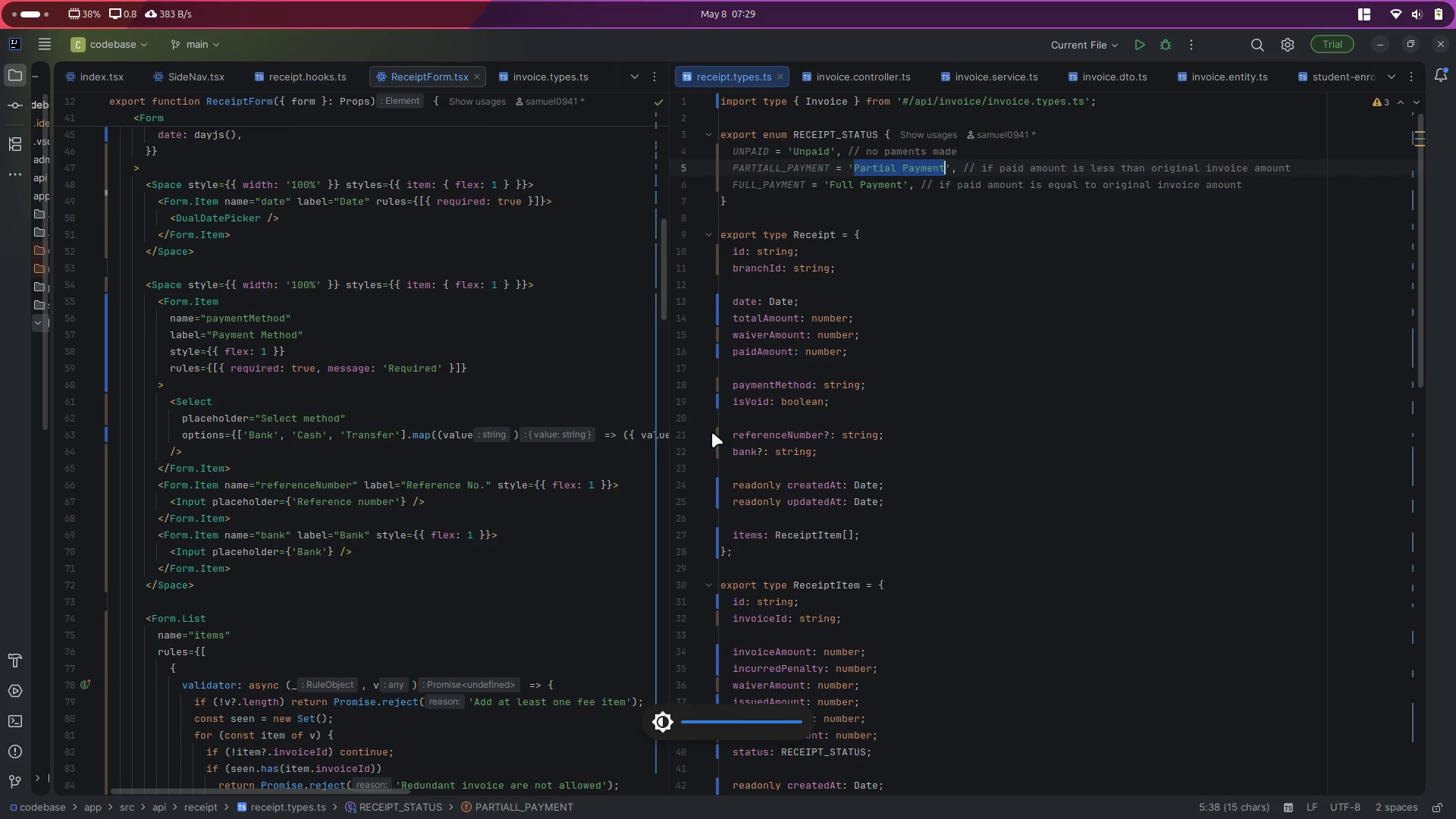 
key(Unknown)
 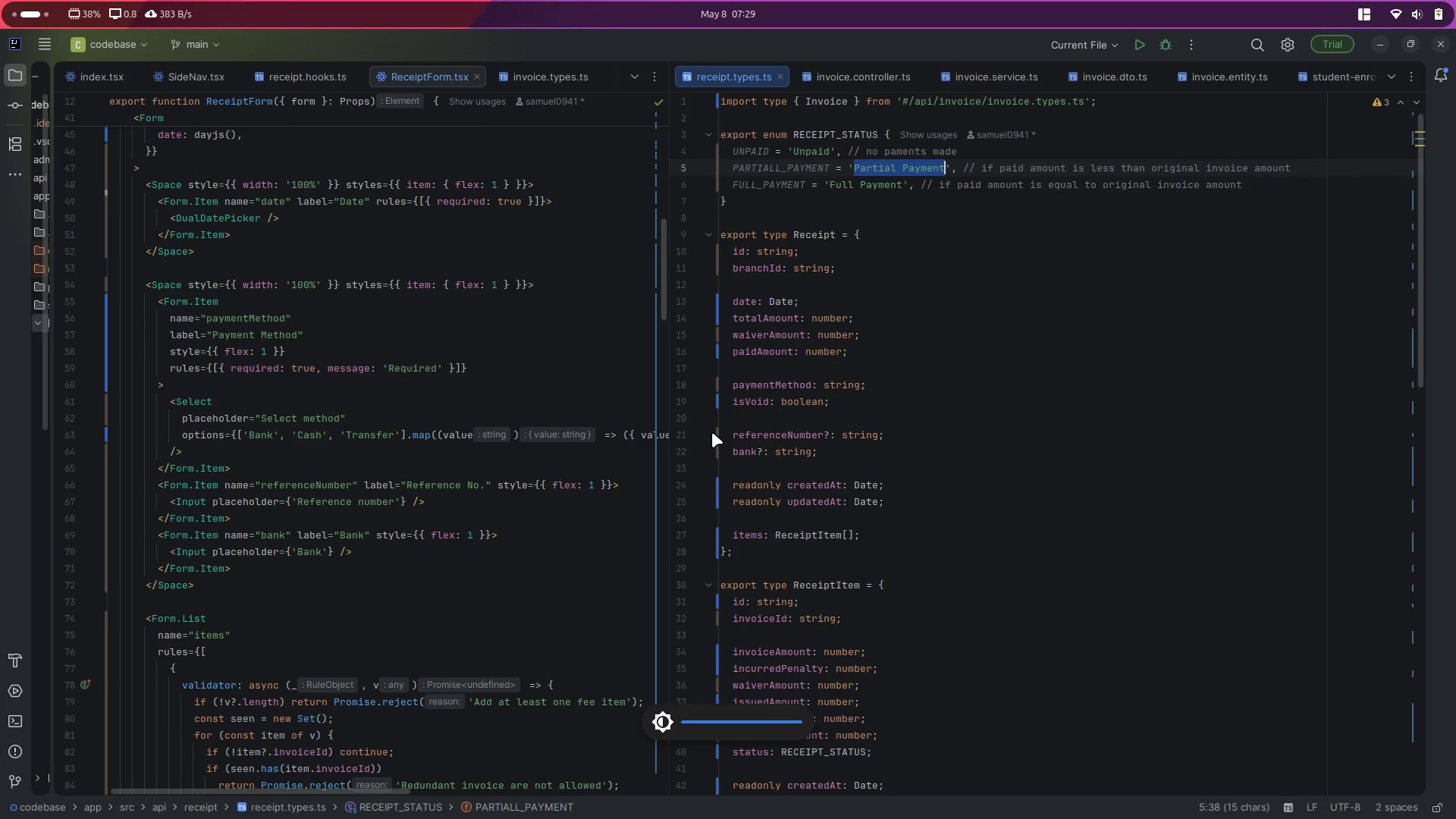 
hold_key(key=Unknown, duration=0.32)
 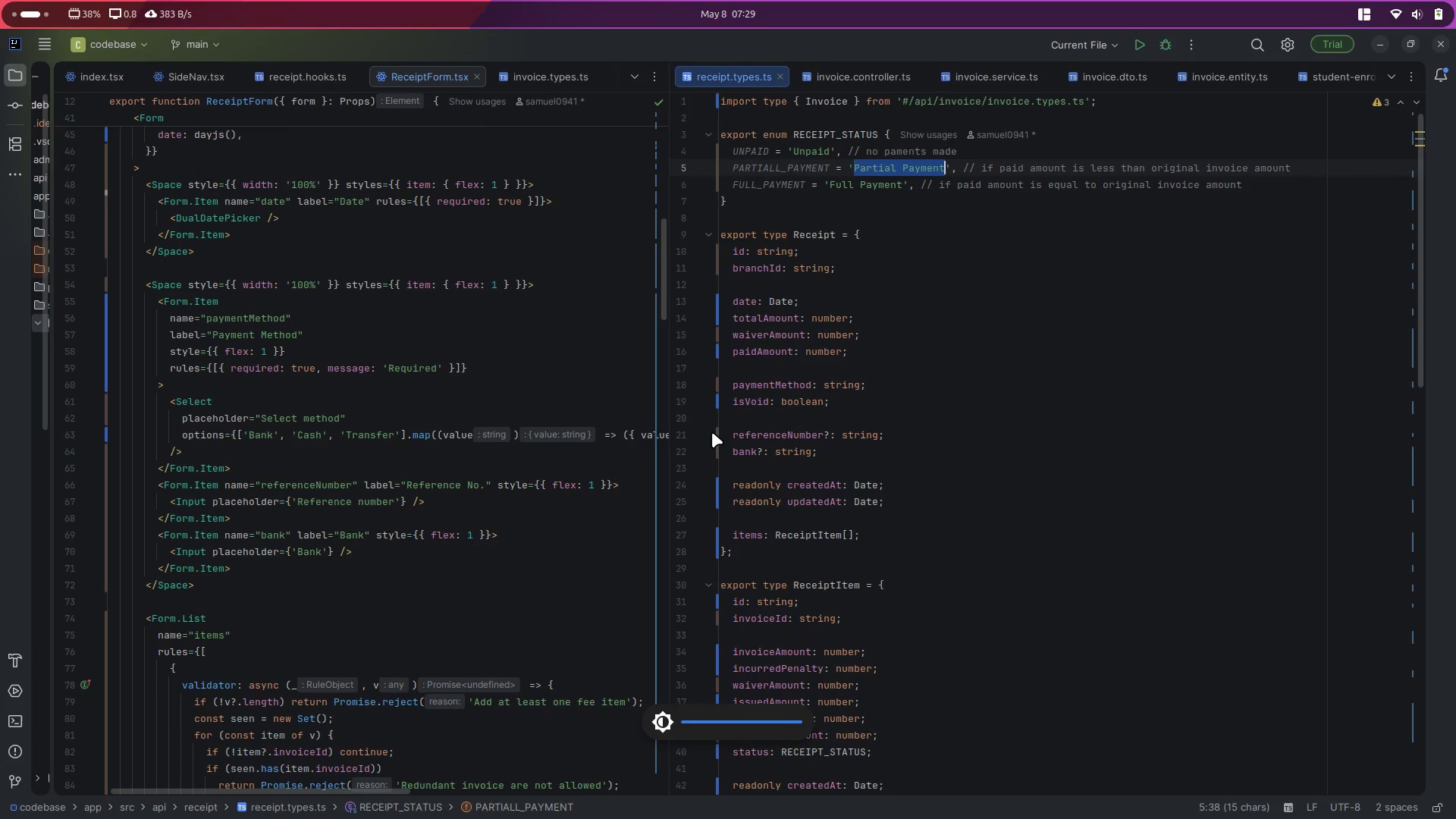 
hold_key(key=Unknown, duration=0.35)
 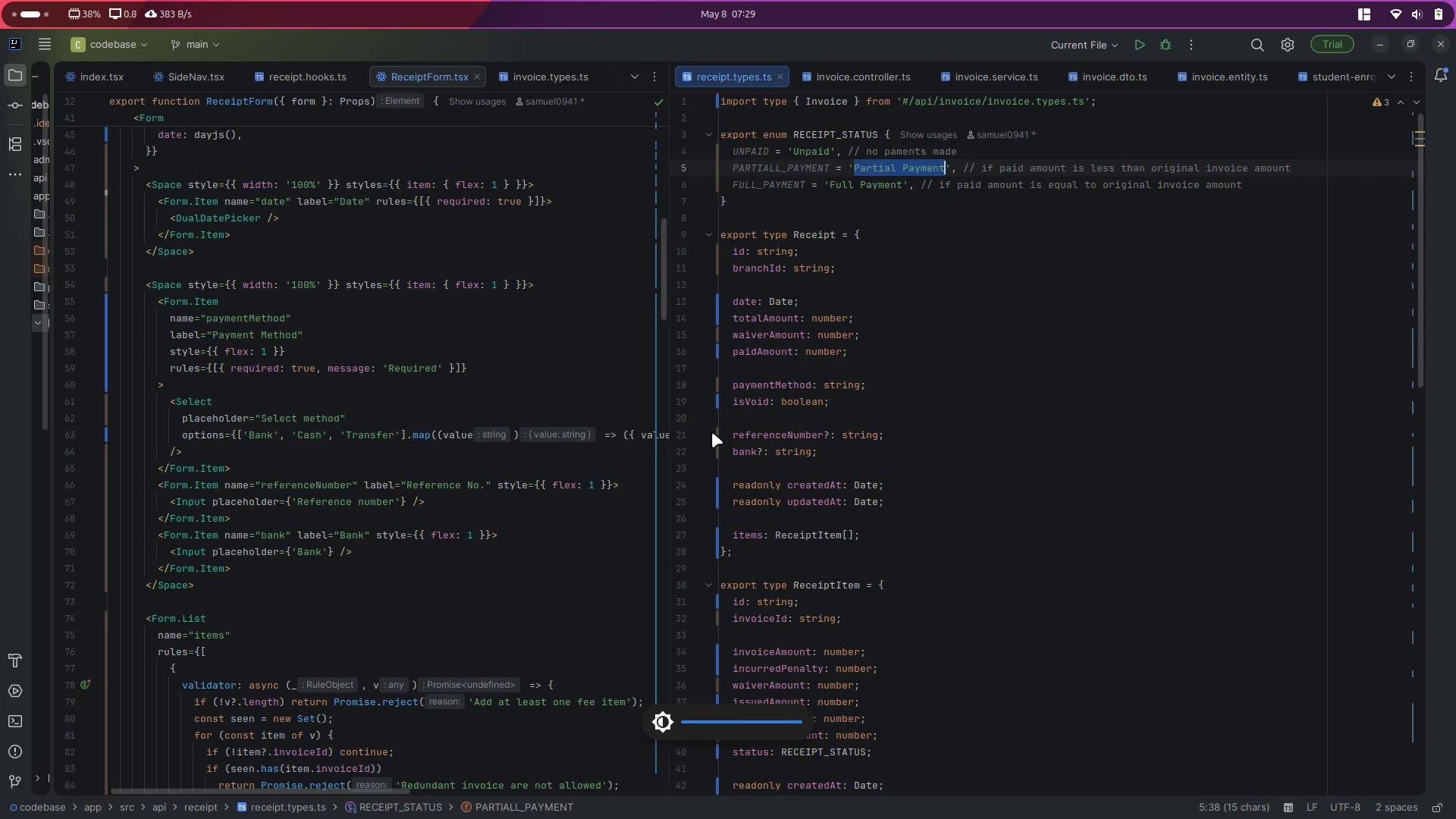 
key(Unknown)
 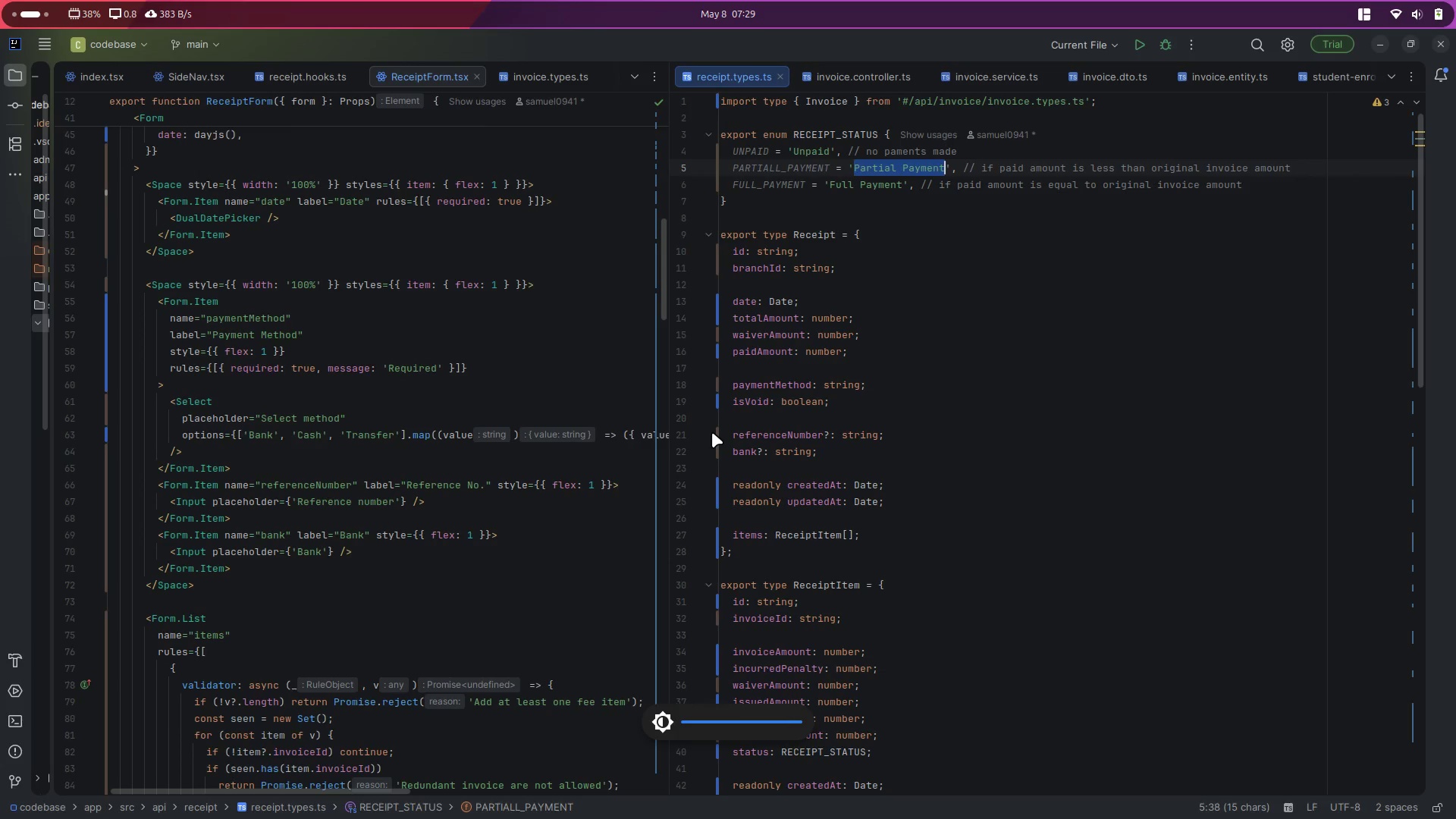 
key(Unknown)
 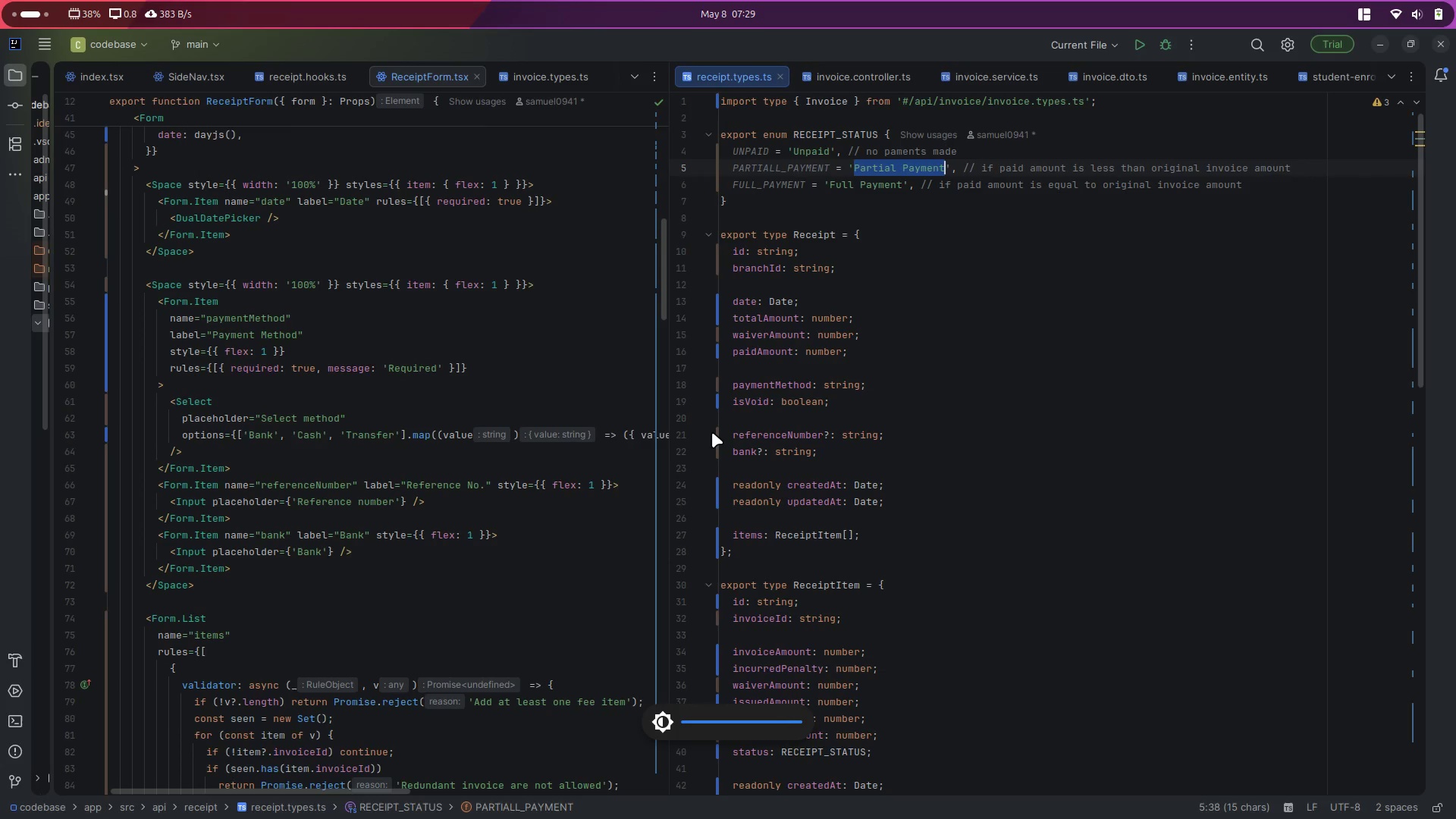 
key(Unknown)
 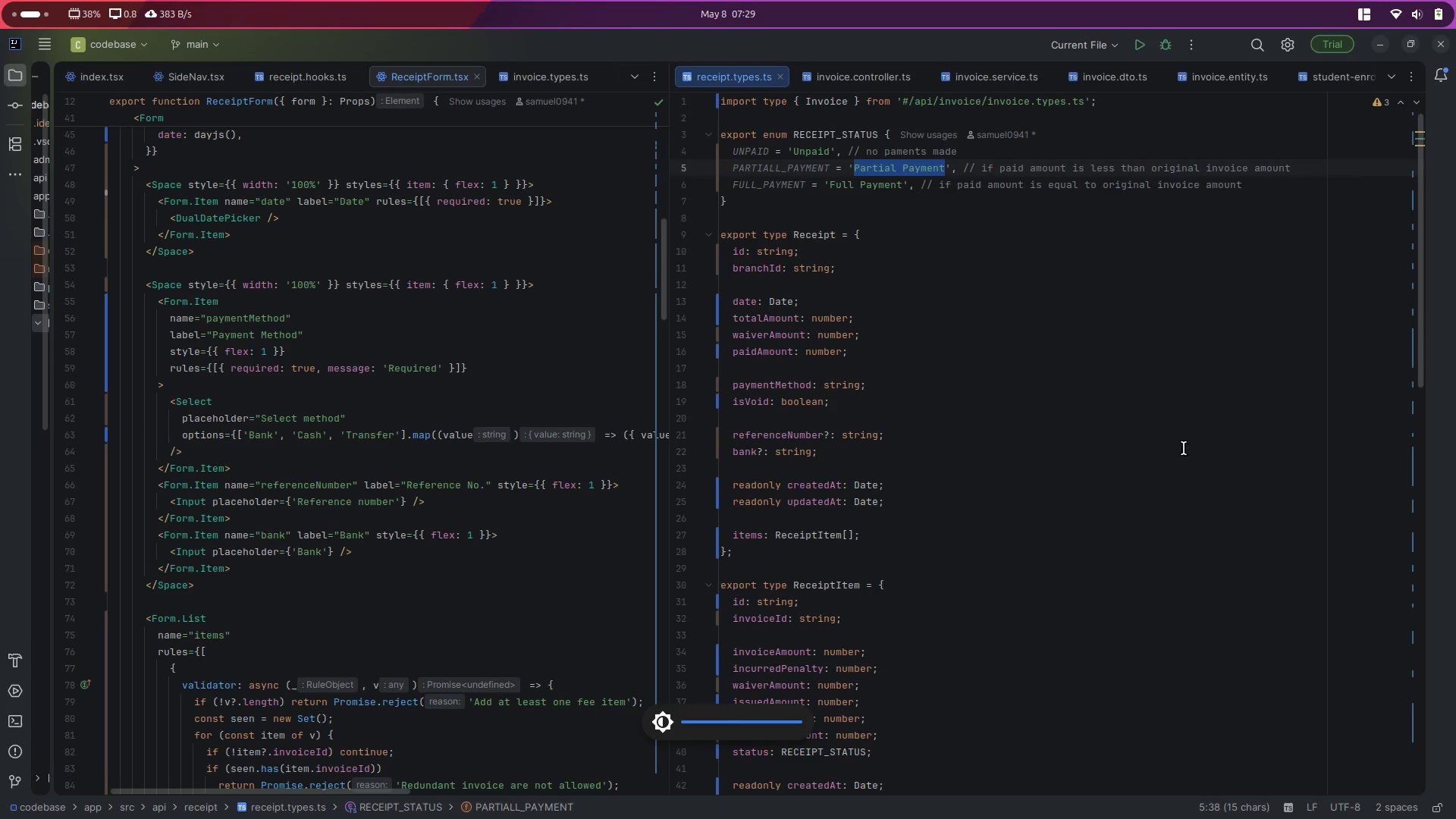 
left_click([1188, 447])
 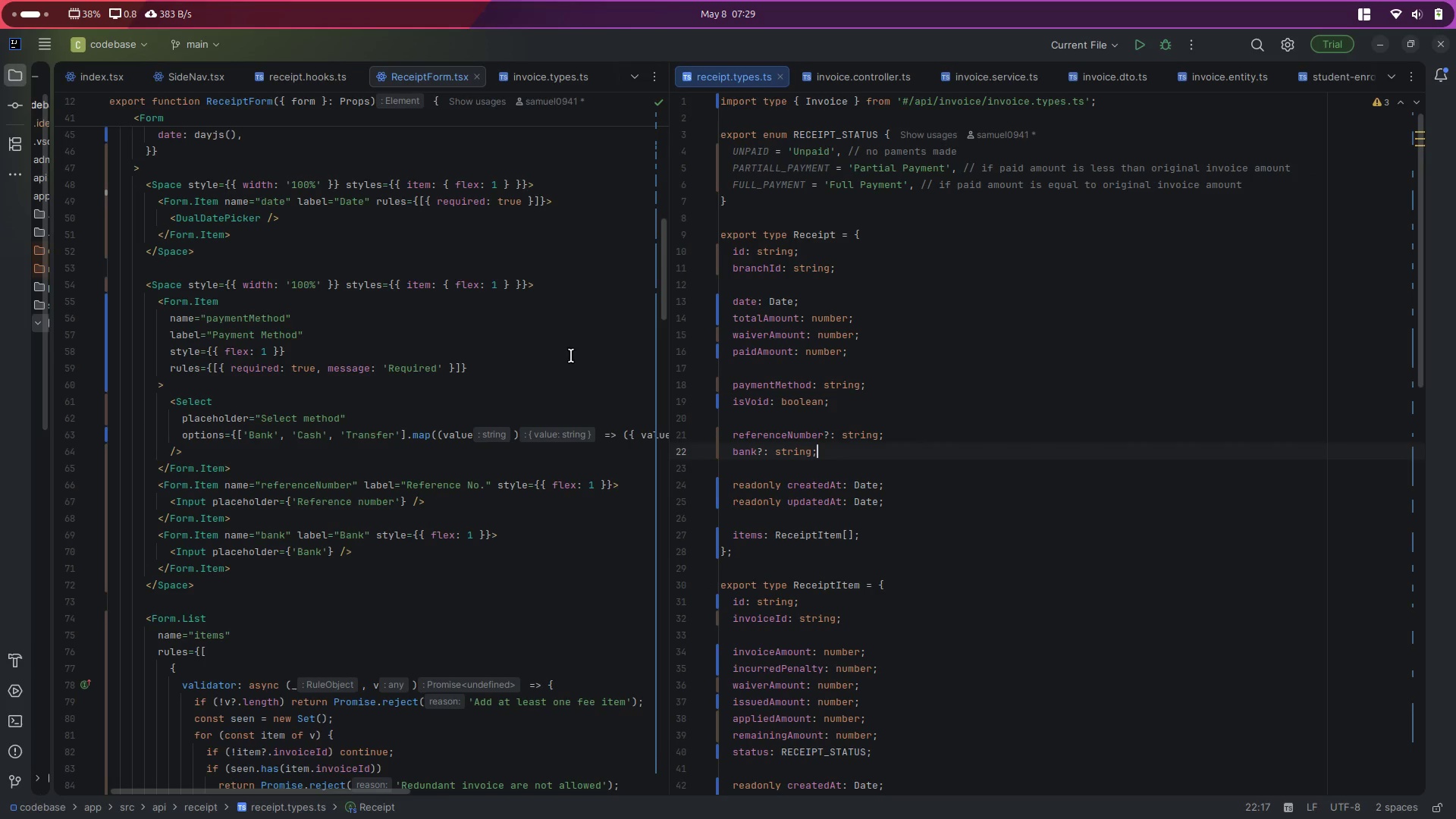 
scroll: coordinate [536, 378], scroll_direction: up, amount: 6.0
 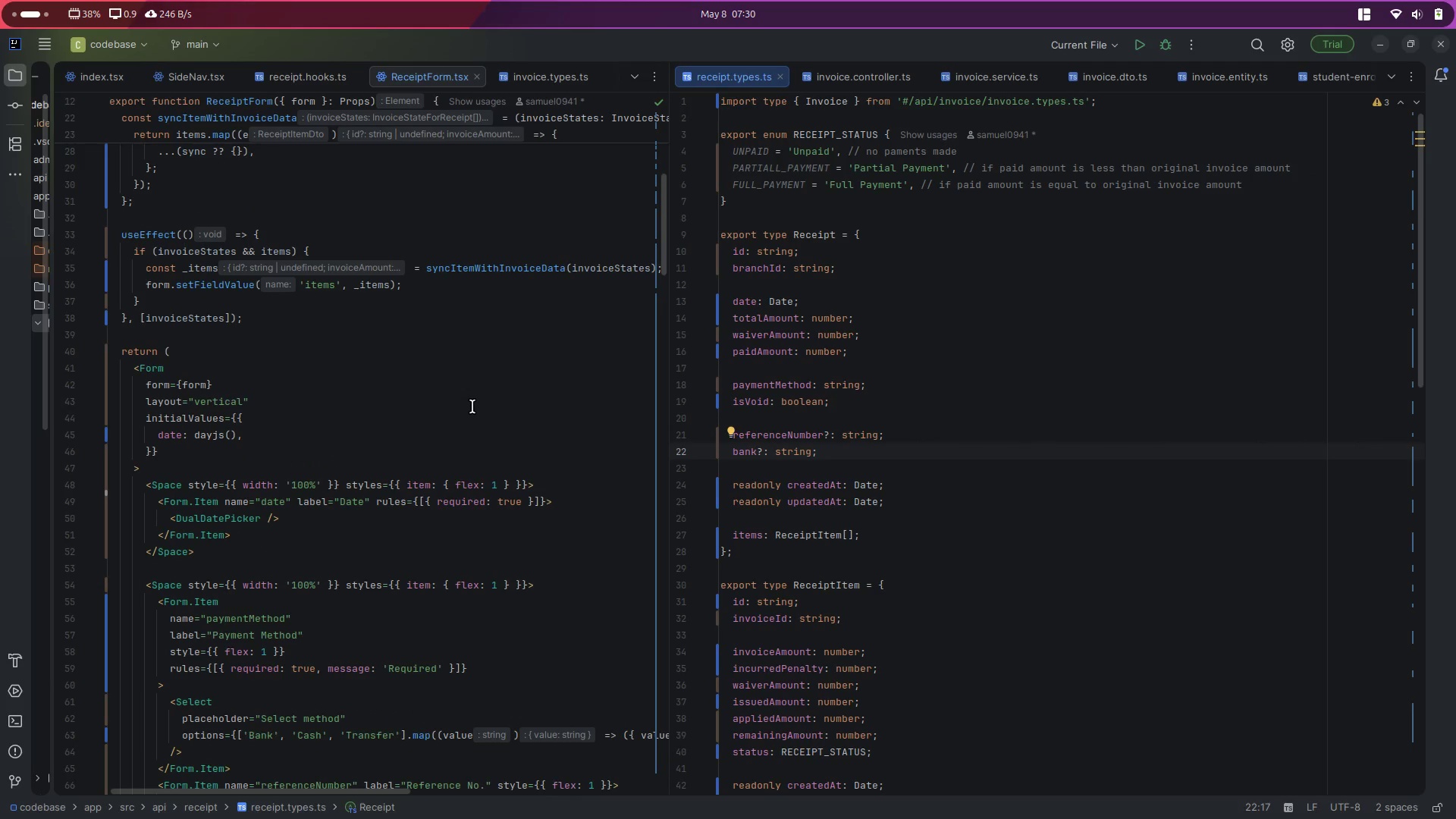 
key(Control+ControlLeft)
 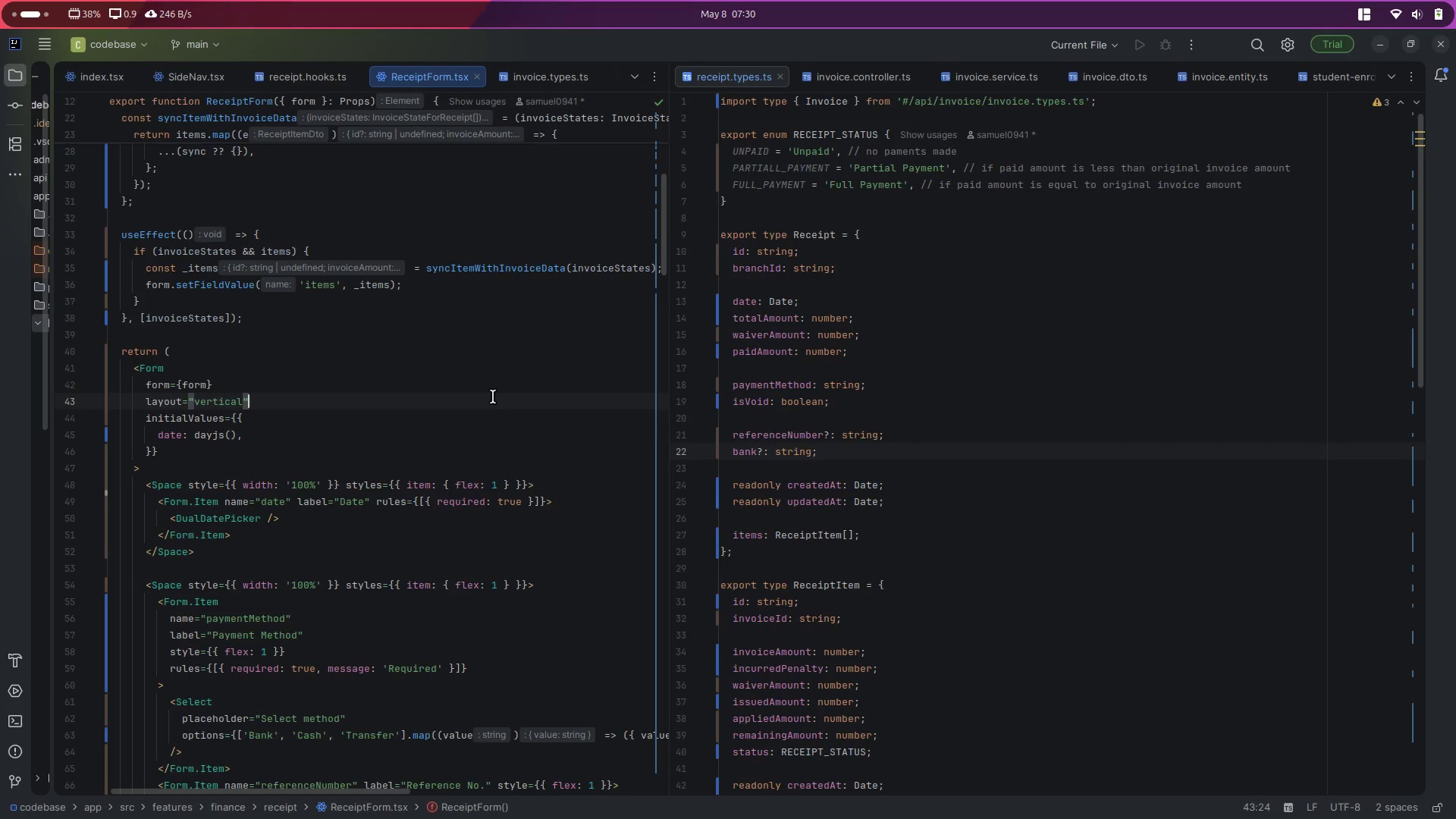 
key(Control+Backquote)
 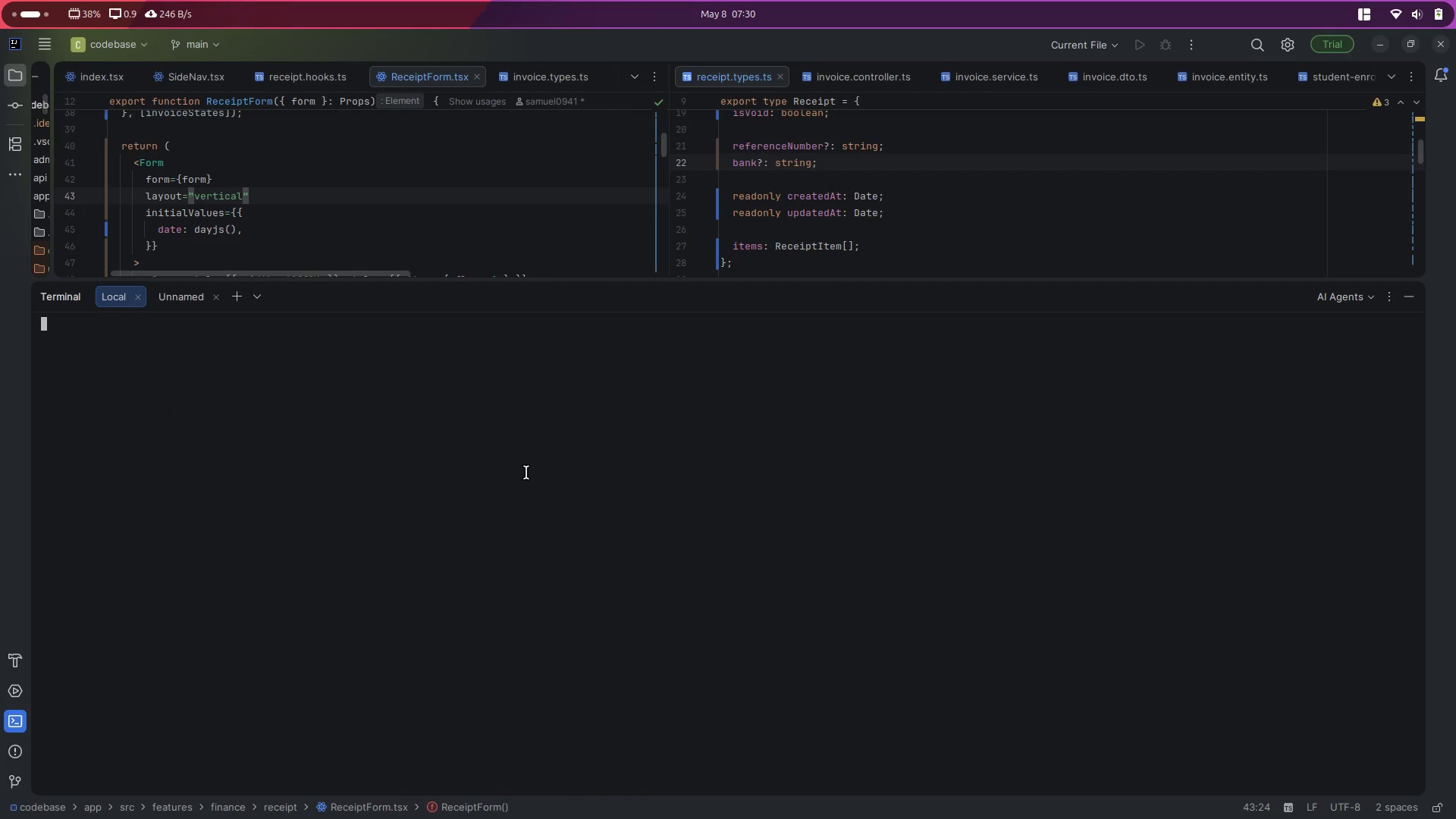 
key(Control+Backquote)
 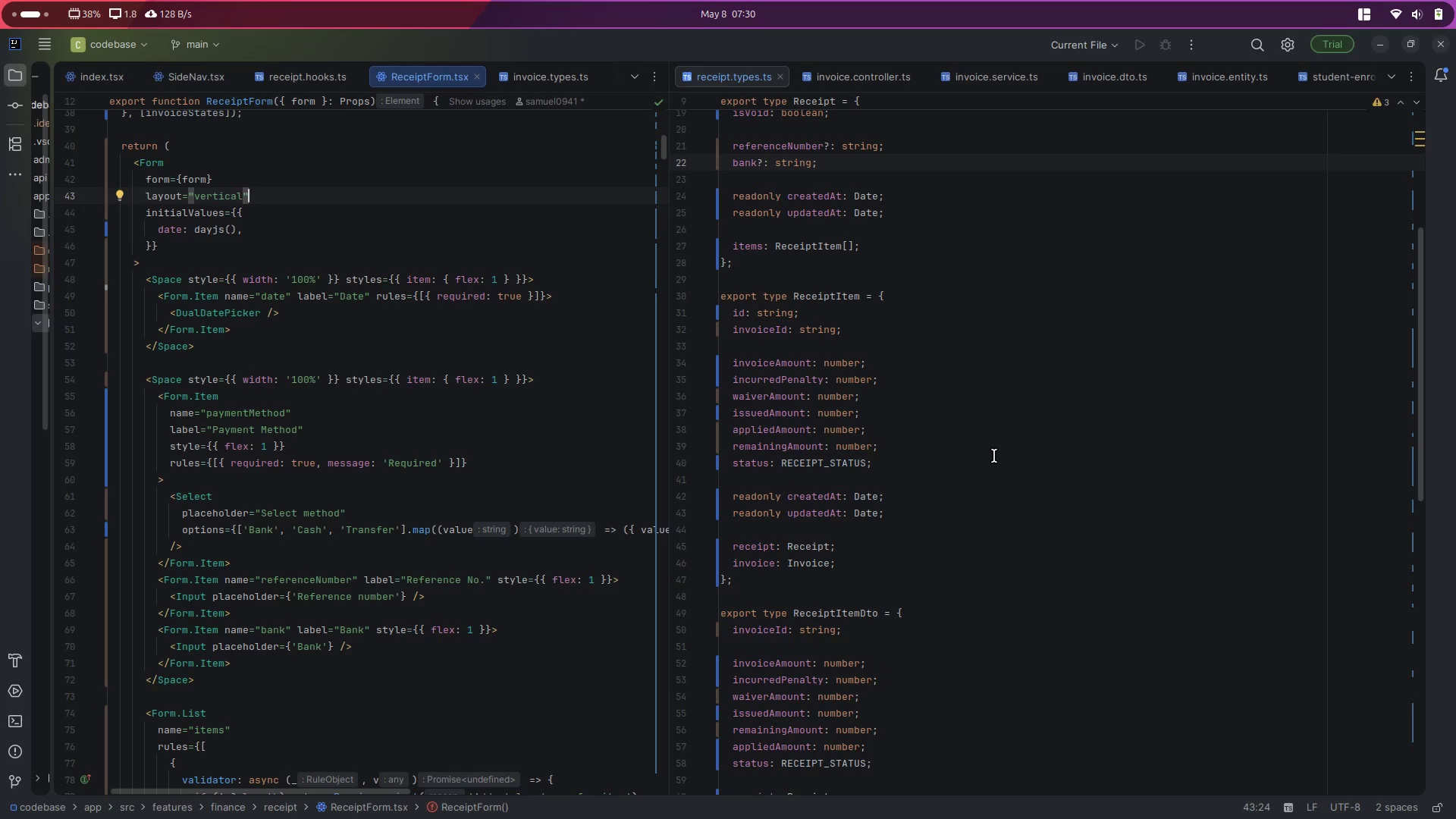 
wait(23.39)
 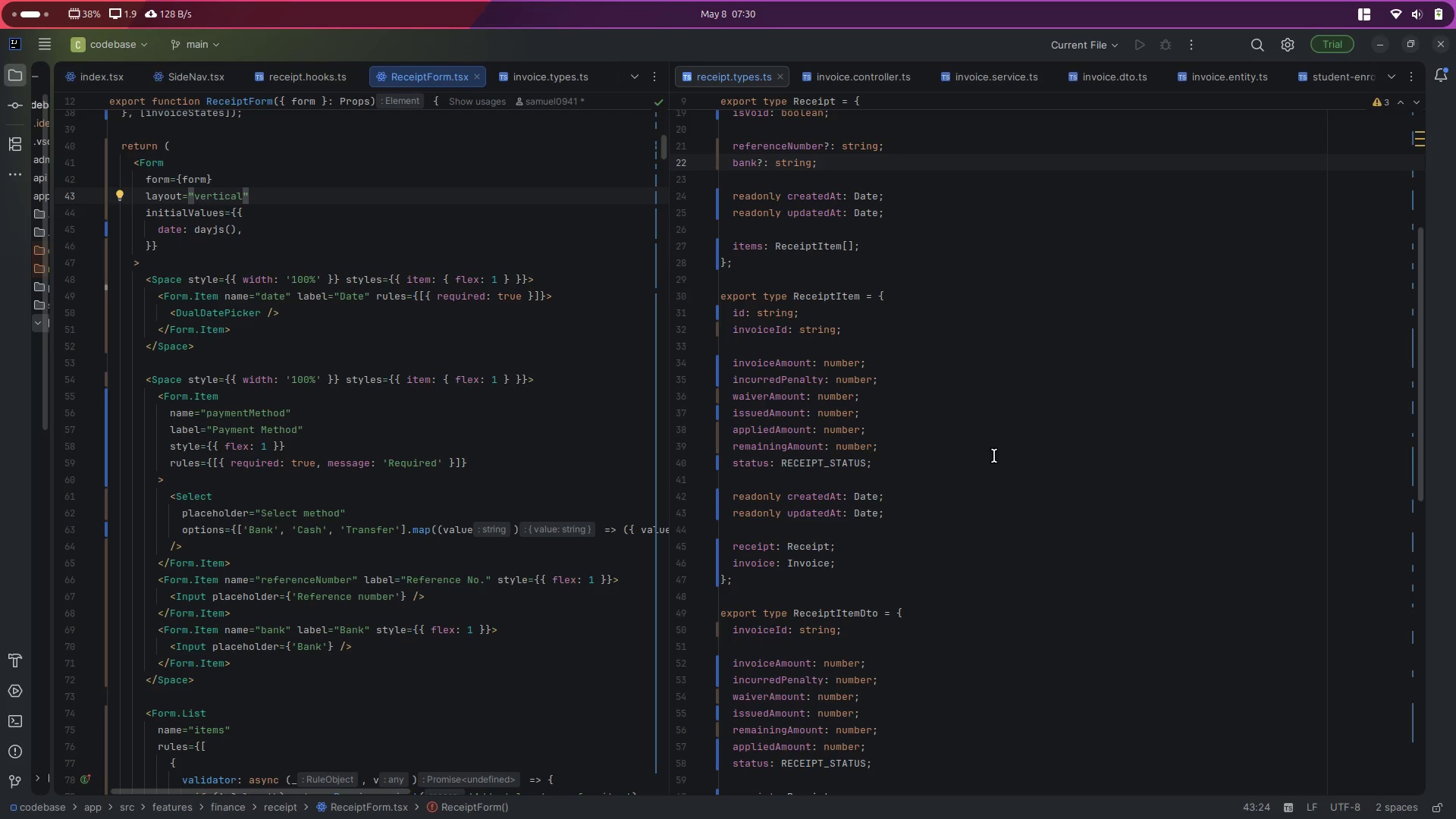 
key(Alt+Control+ArrowLeft)
 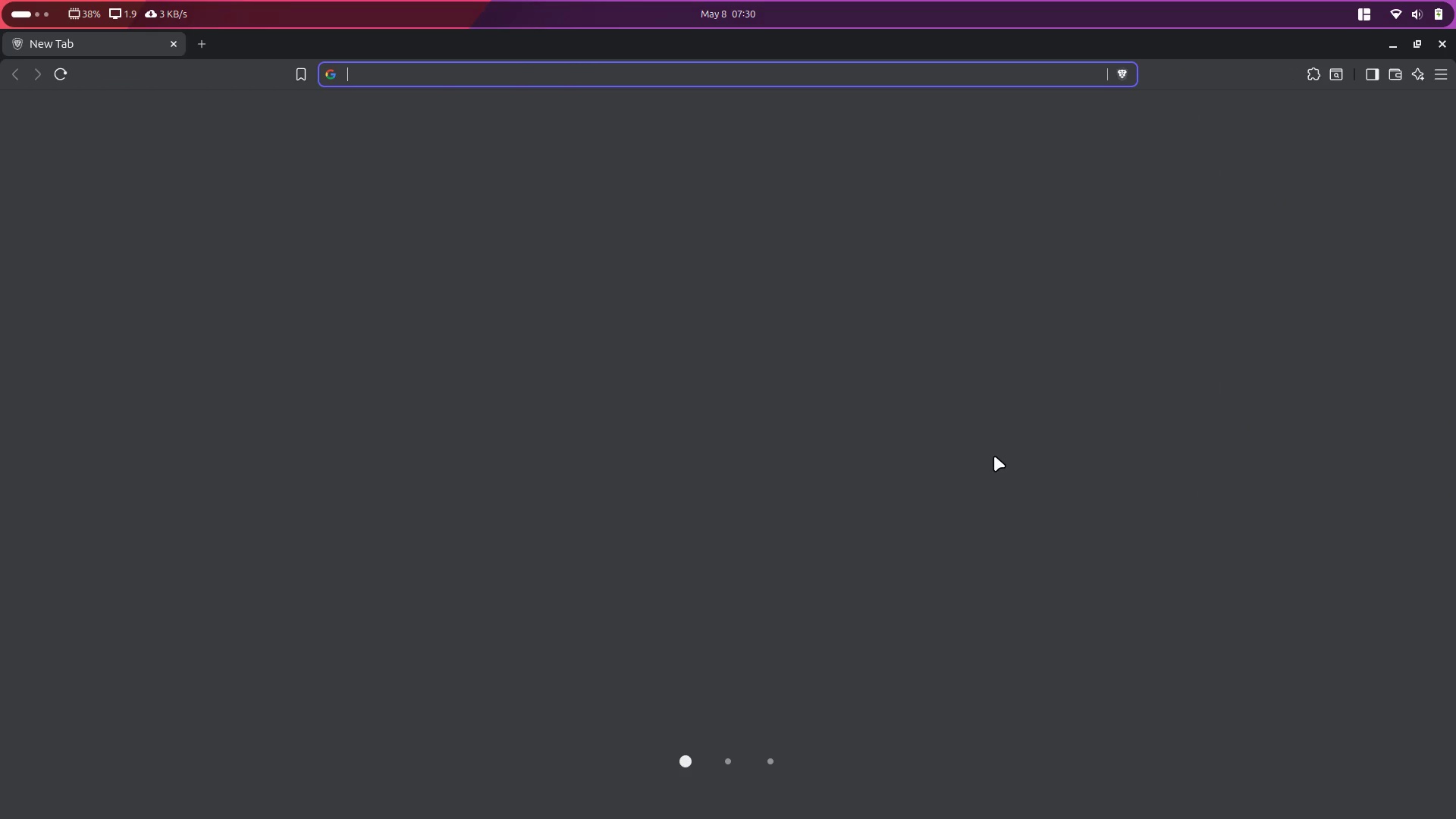 
key(Alt+Control+ArrowRight)
 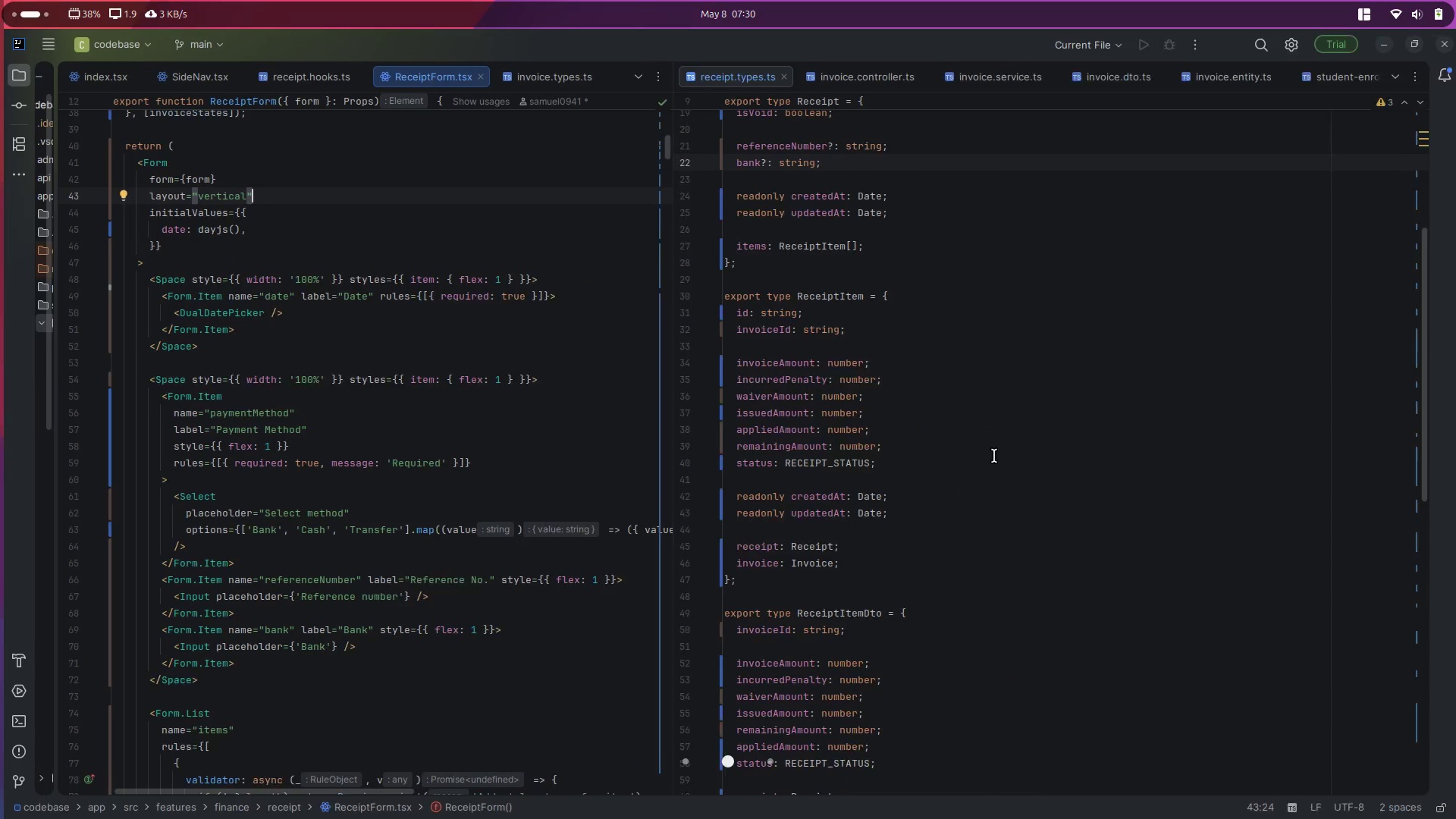 
key(Alt+AltLeft)
 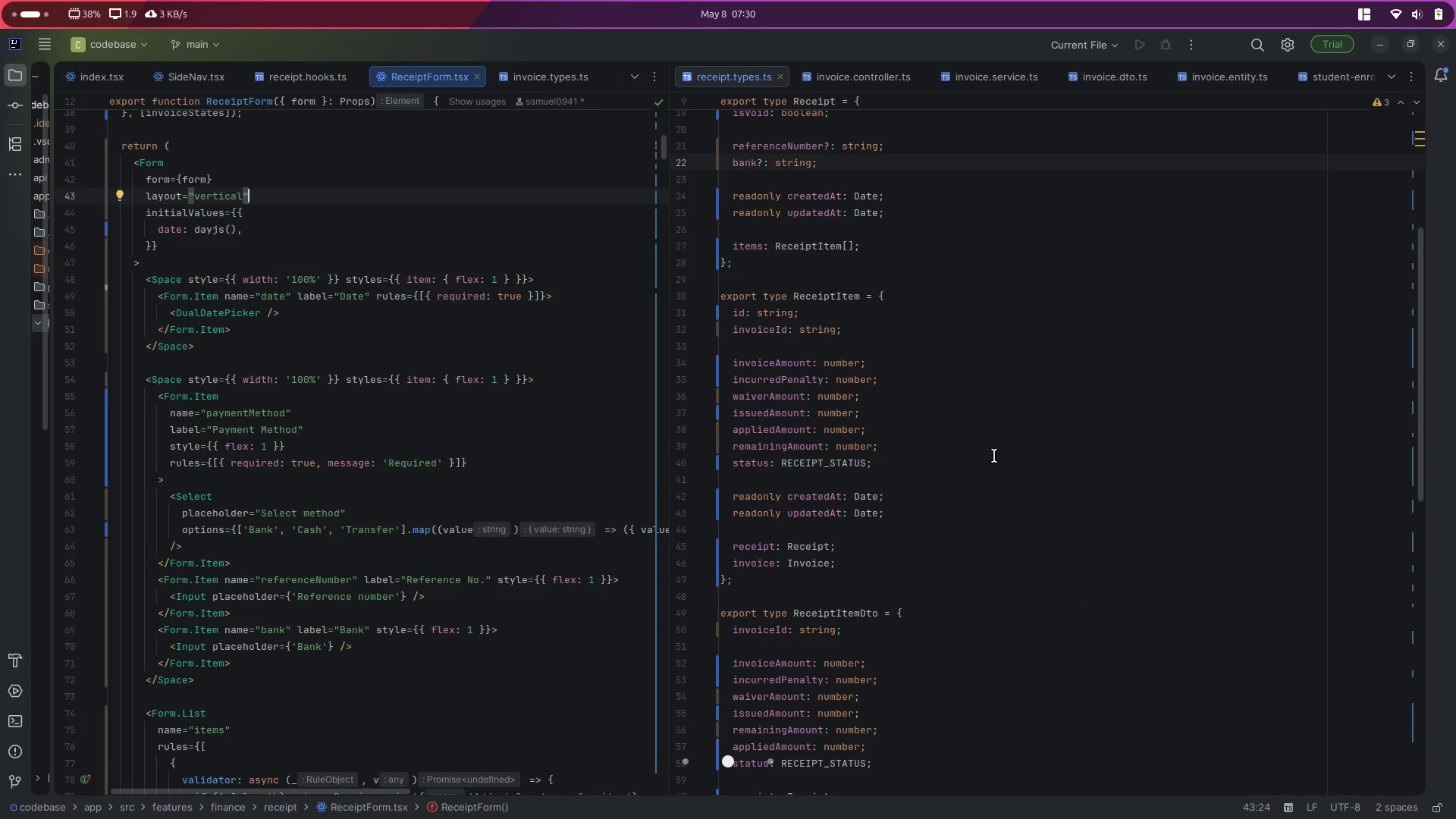 
key(Alt+Tab)